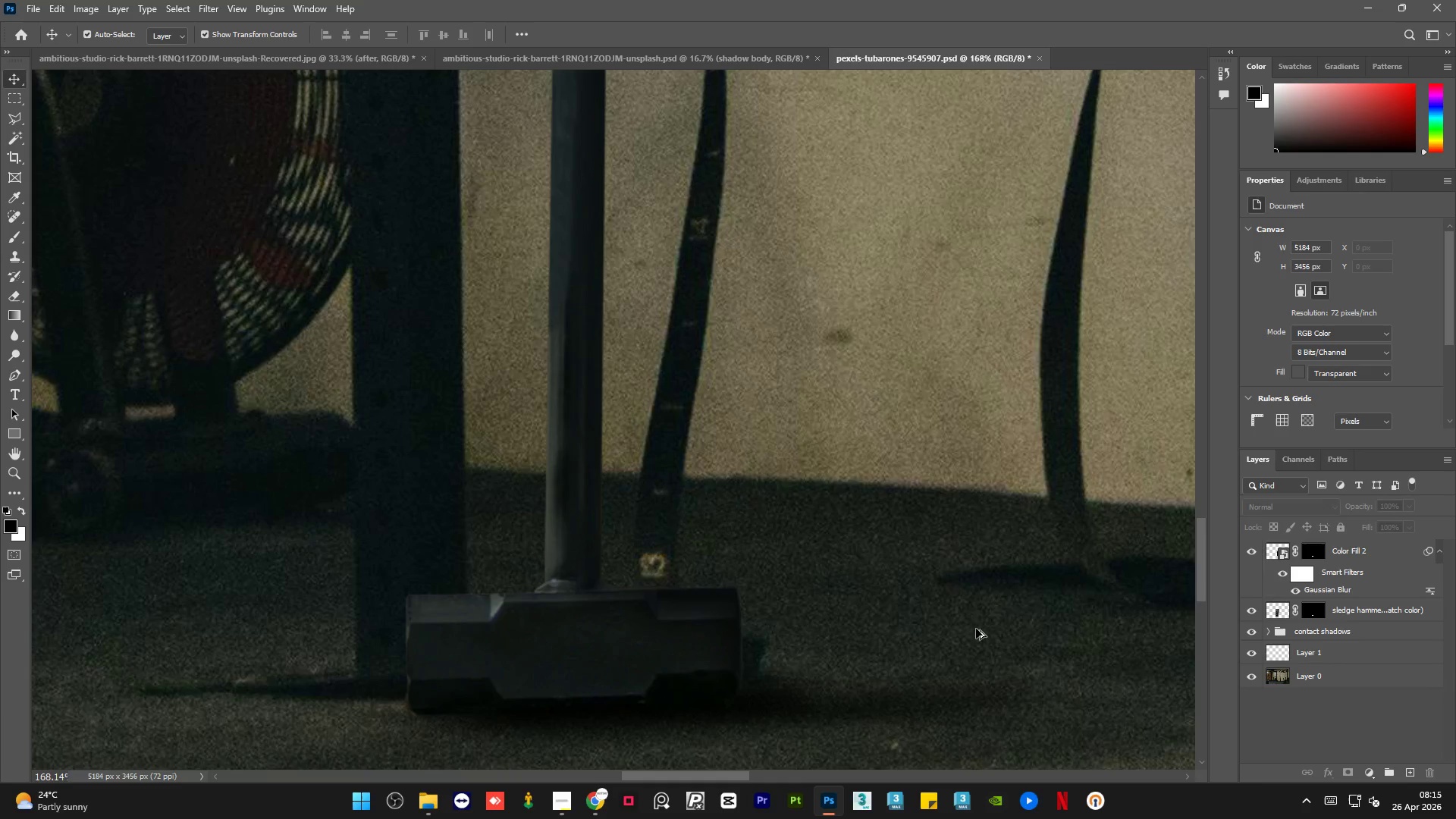 
hold_key(key=AltLeft, duration=2.81)
scroll: coordinate [570, 579], scroll_direction: down, amount: 21.0
 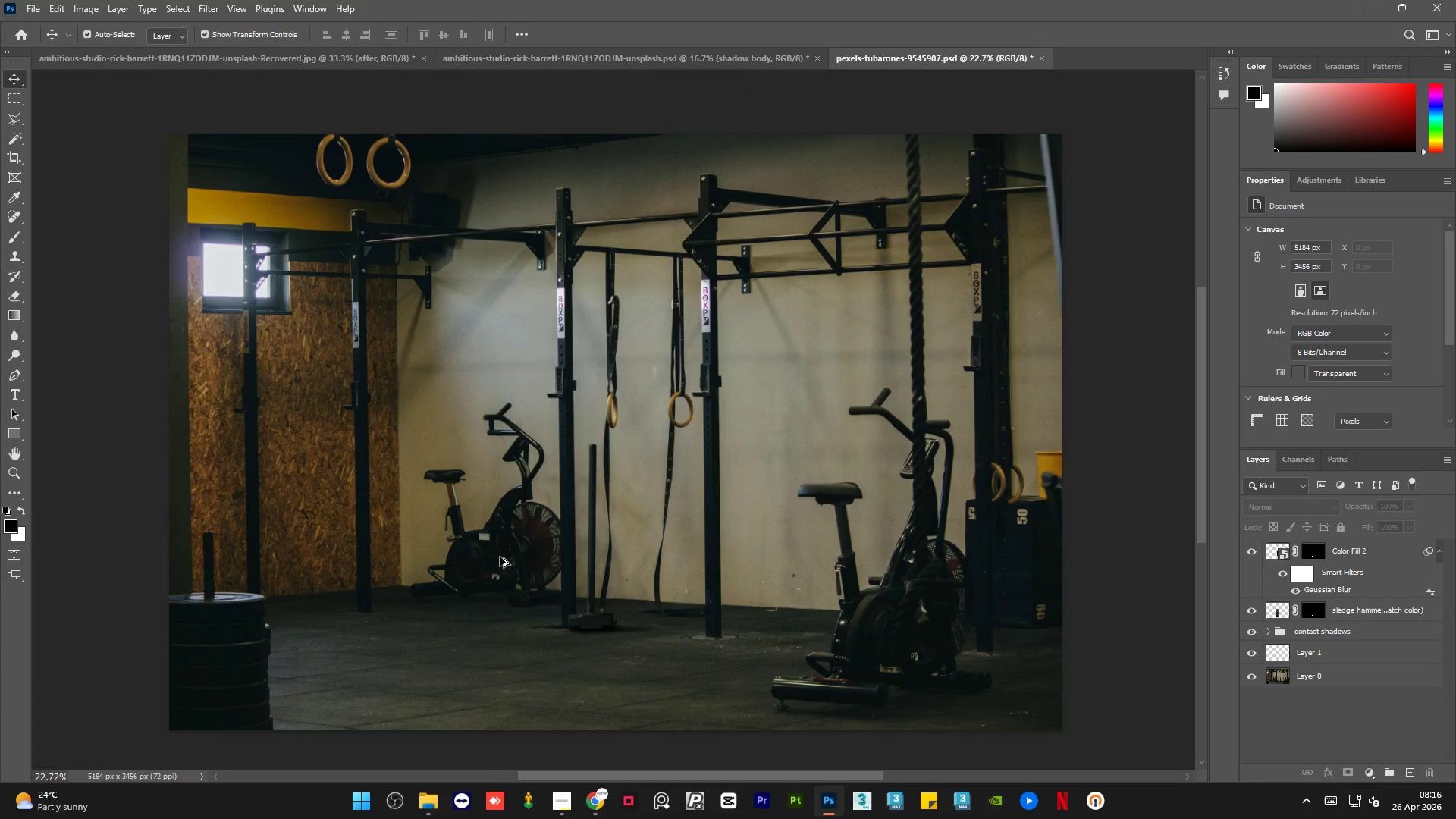 
scroll: coordinate [500, 557], scroll_direction: up, amount: 1.0
 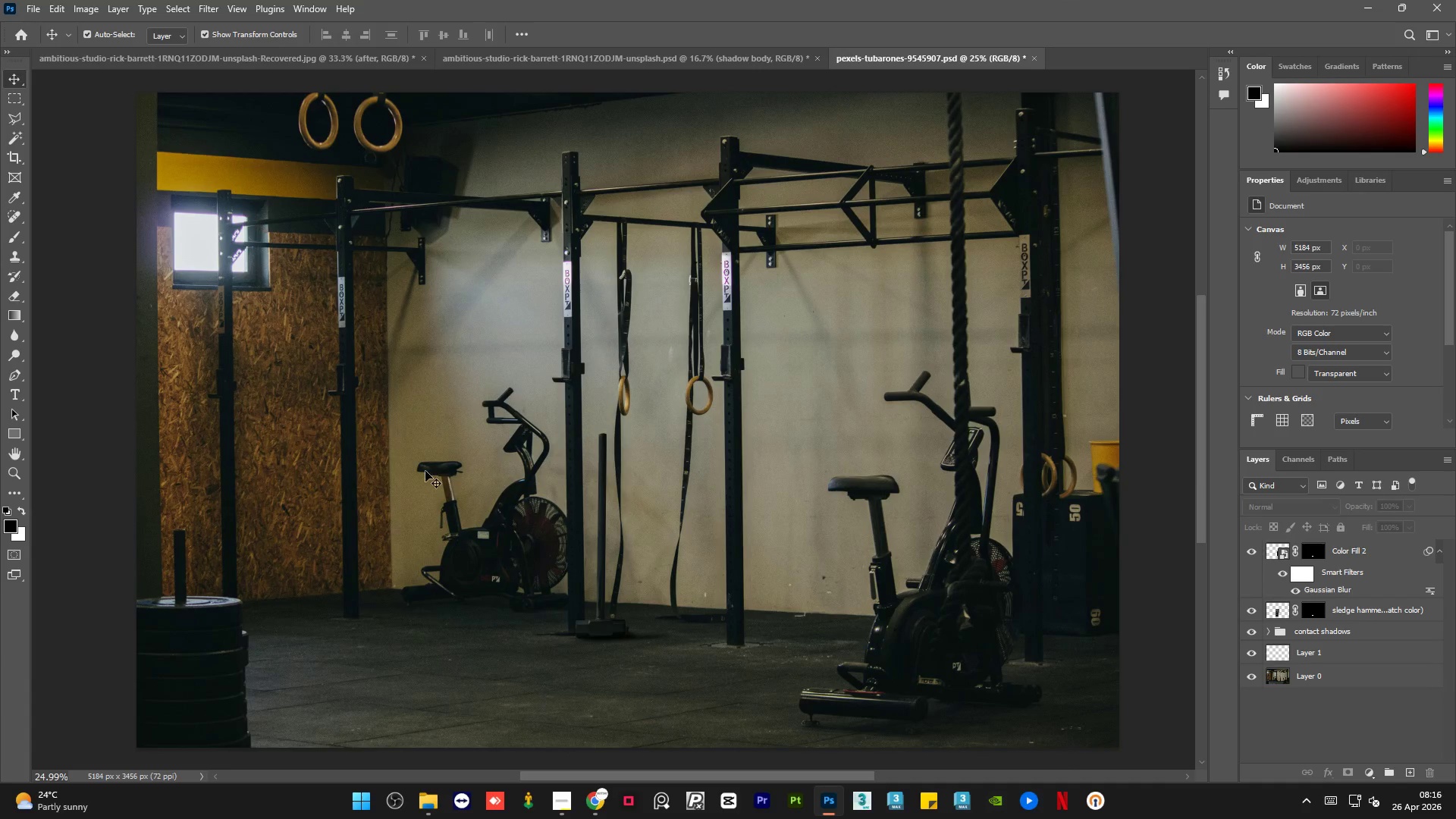 
hold_key(key=AltLeft, duration=1.36)
scroll: coordinate [567, 200], scroll_direction: up, amount: 12.0
 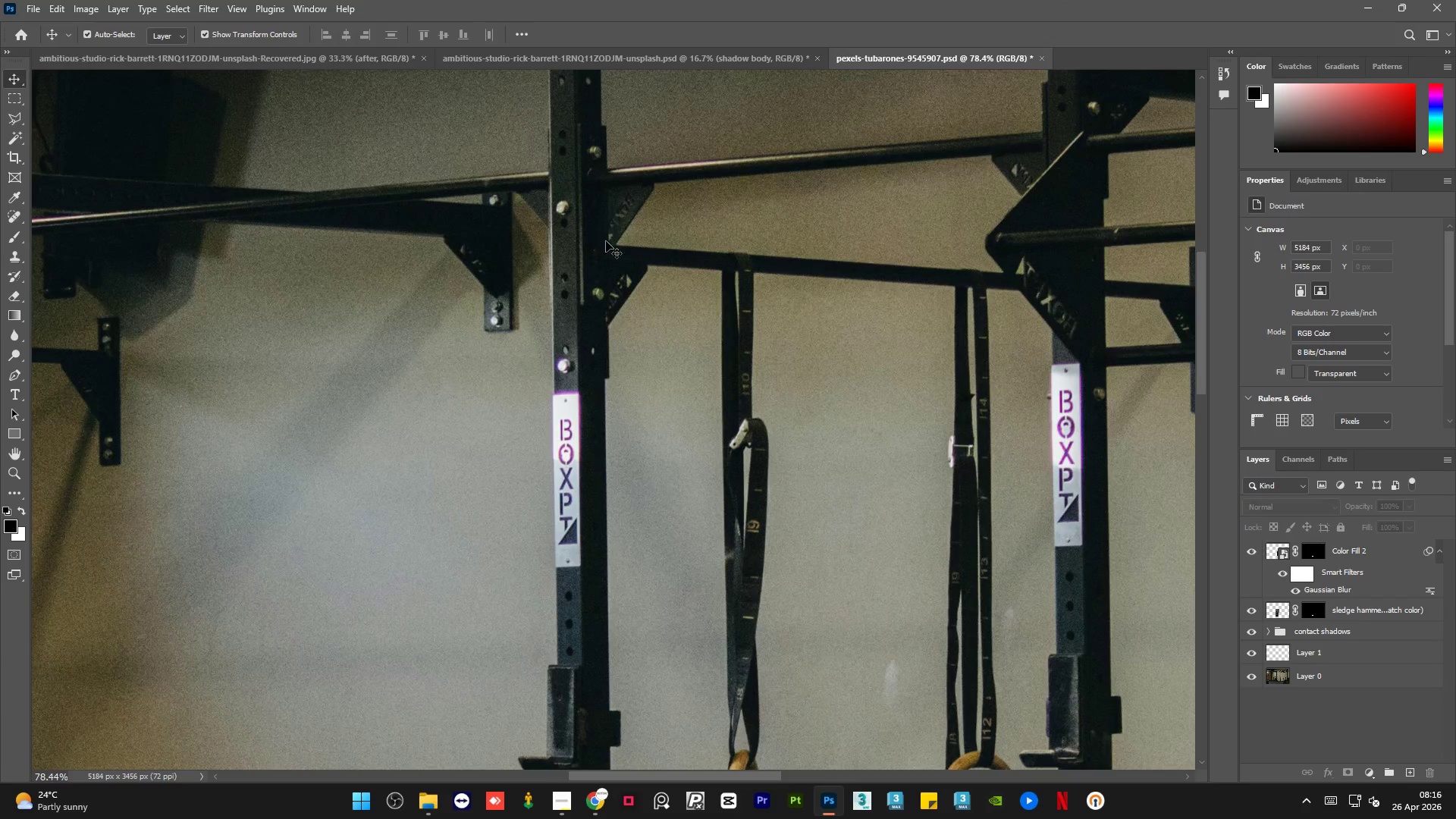 
hold_key(key=AltLeft, duration=2.8)
scroll: coordinate [670, 490], scroll_direction: down, amount: 4.0
 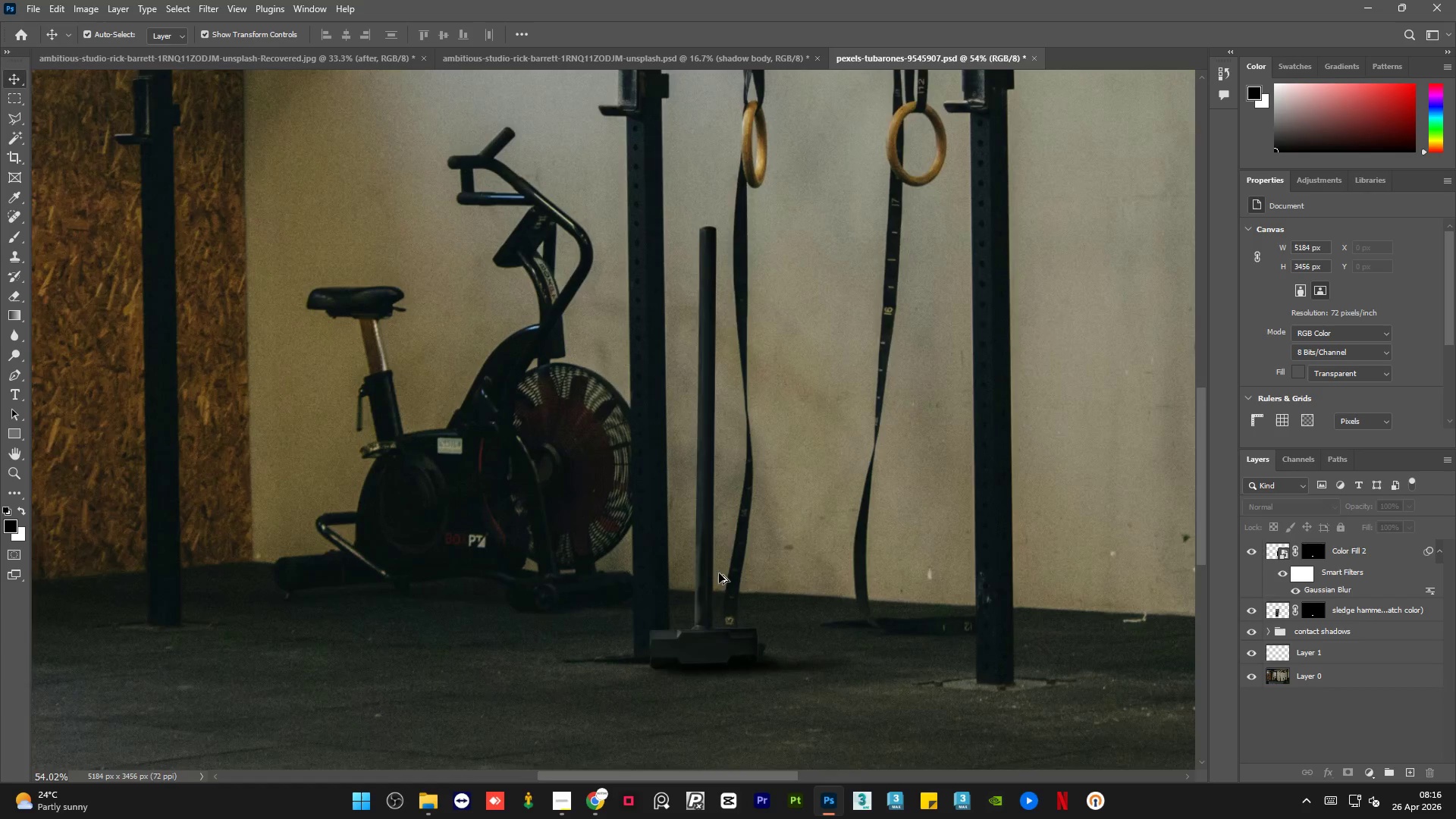 
scroll: coordinate [758, 607], scroll_direction: up, amount: 2.0
 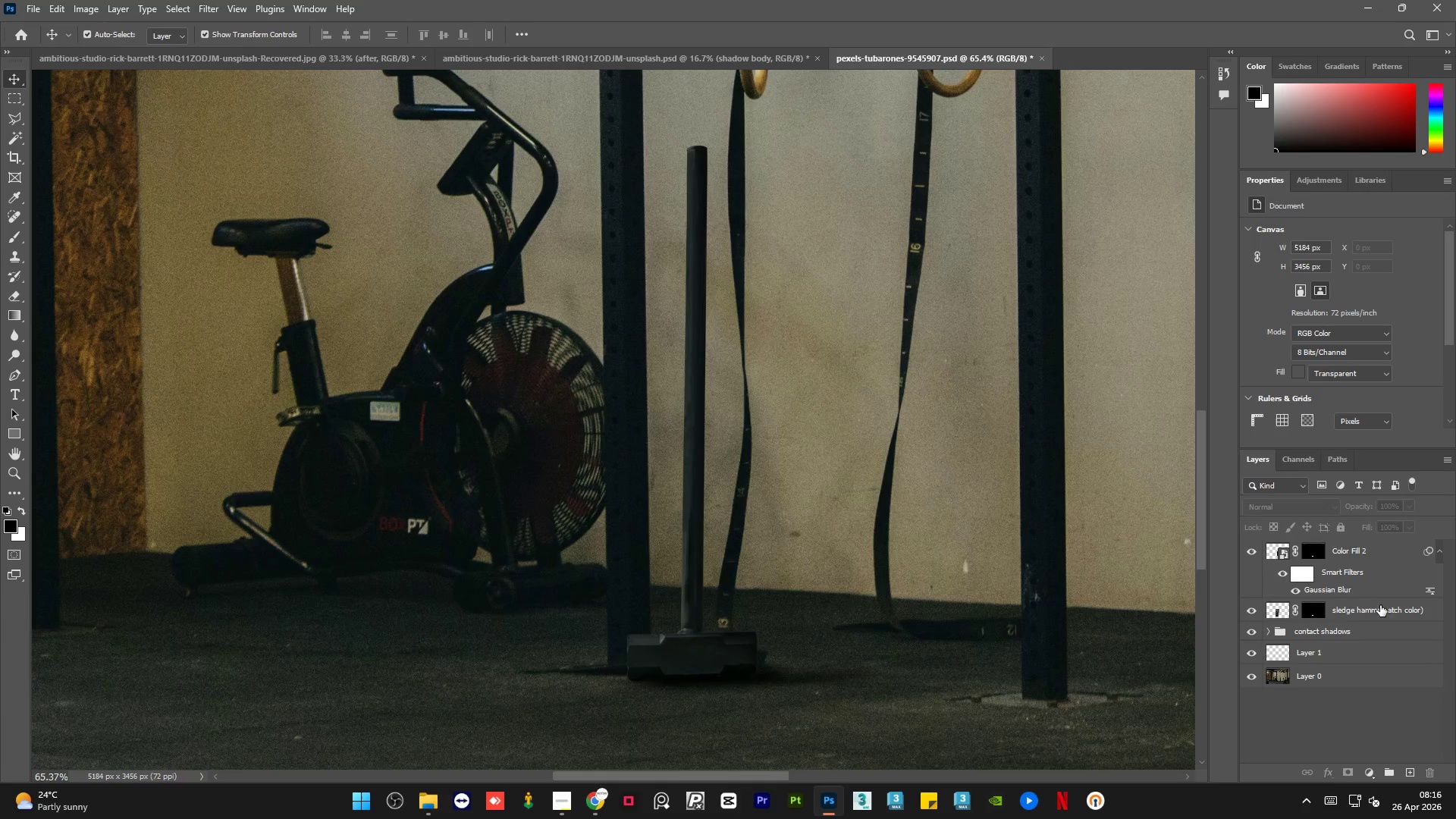 
left_click([1390, 551])
 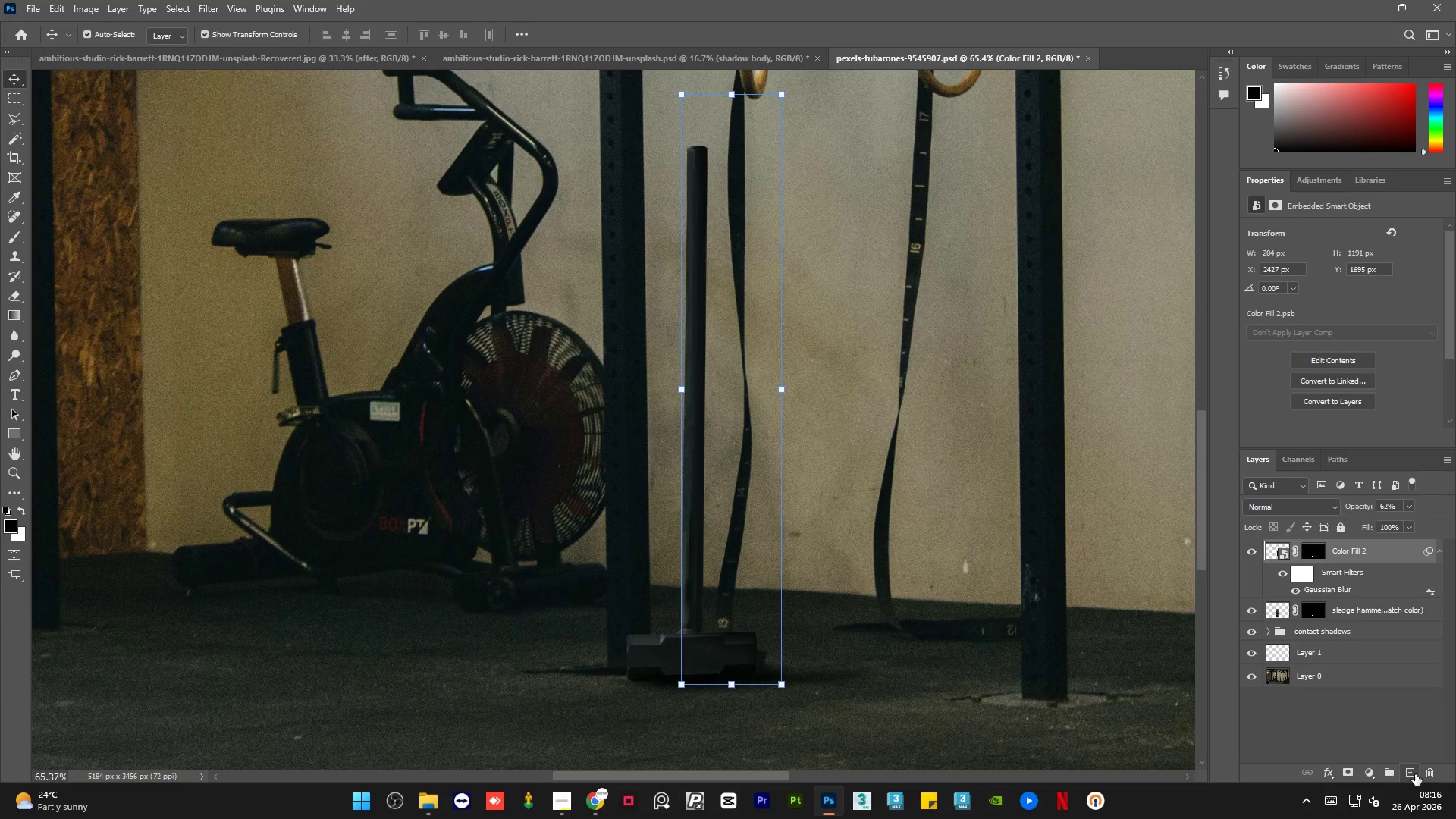 
left_click([1411, 774])
 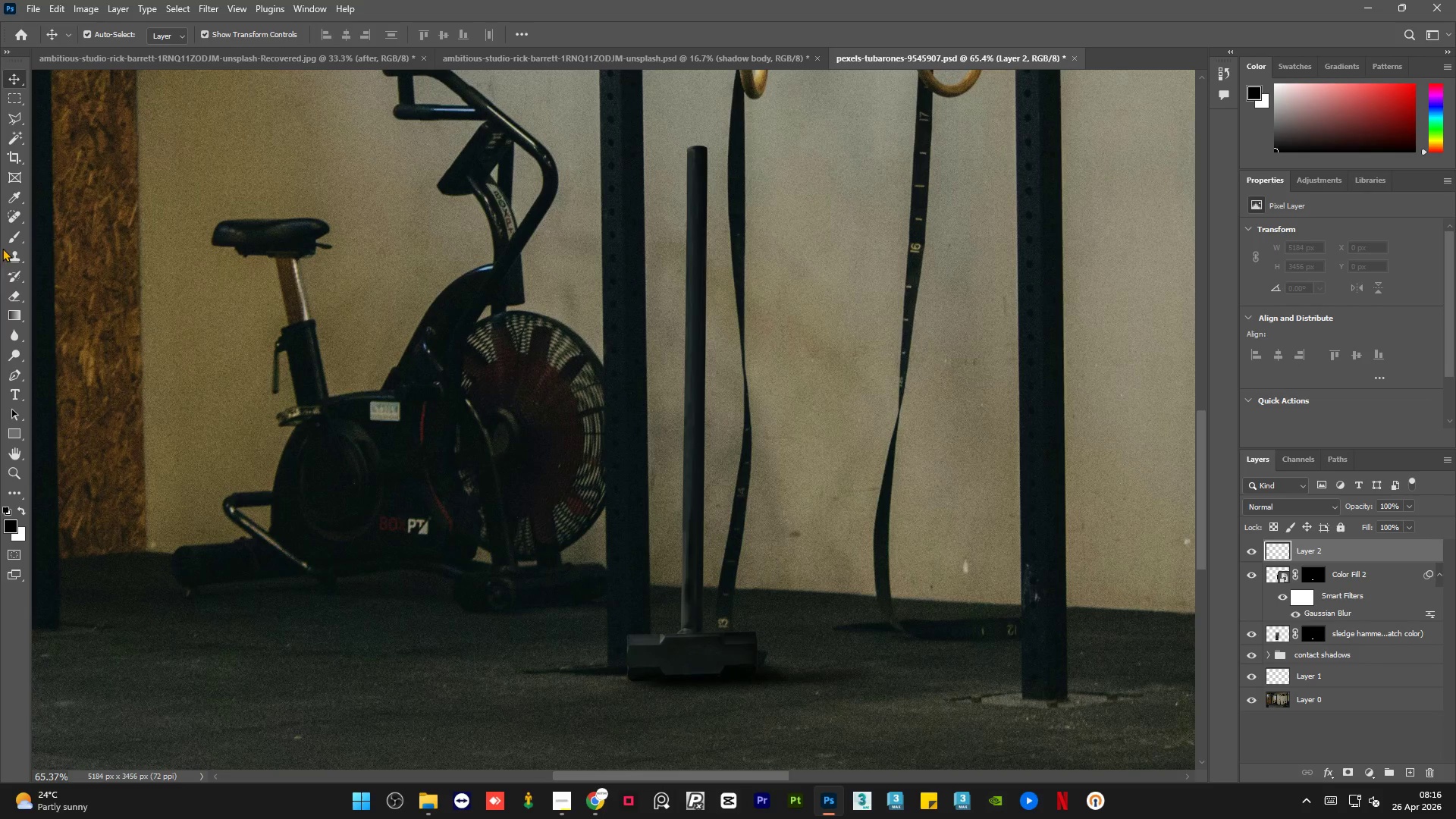 
wait(9.28)
 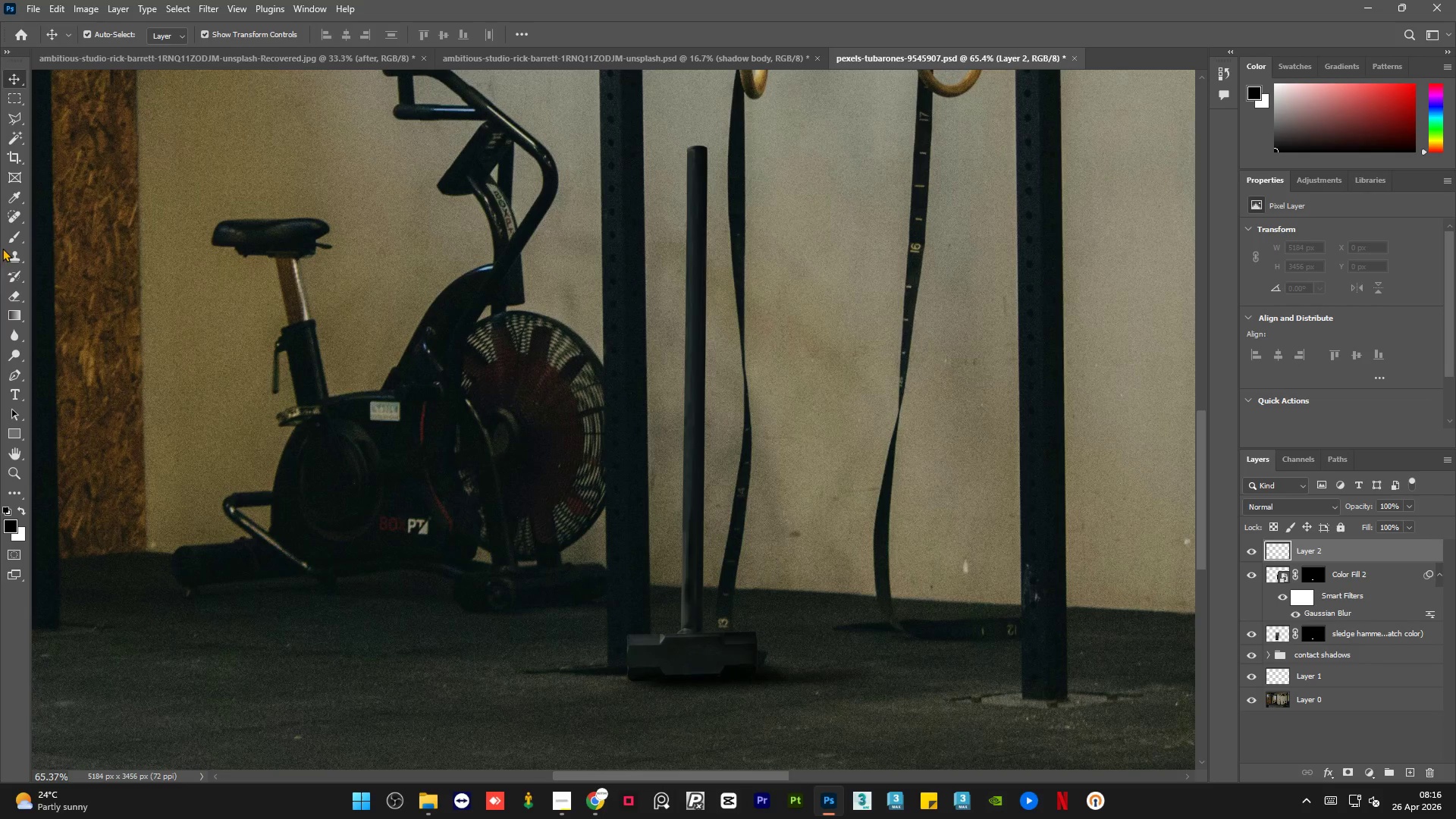 
left_click([17, 121])
 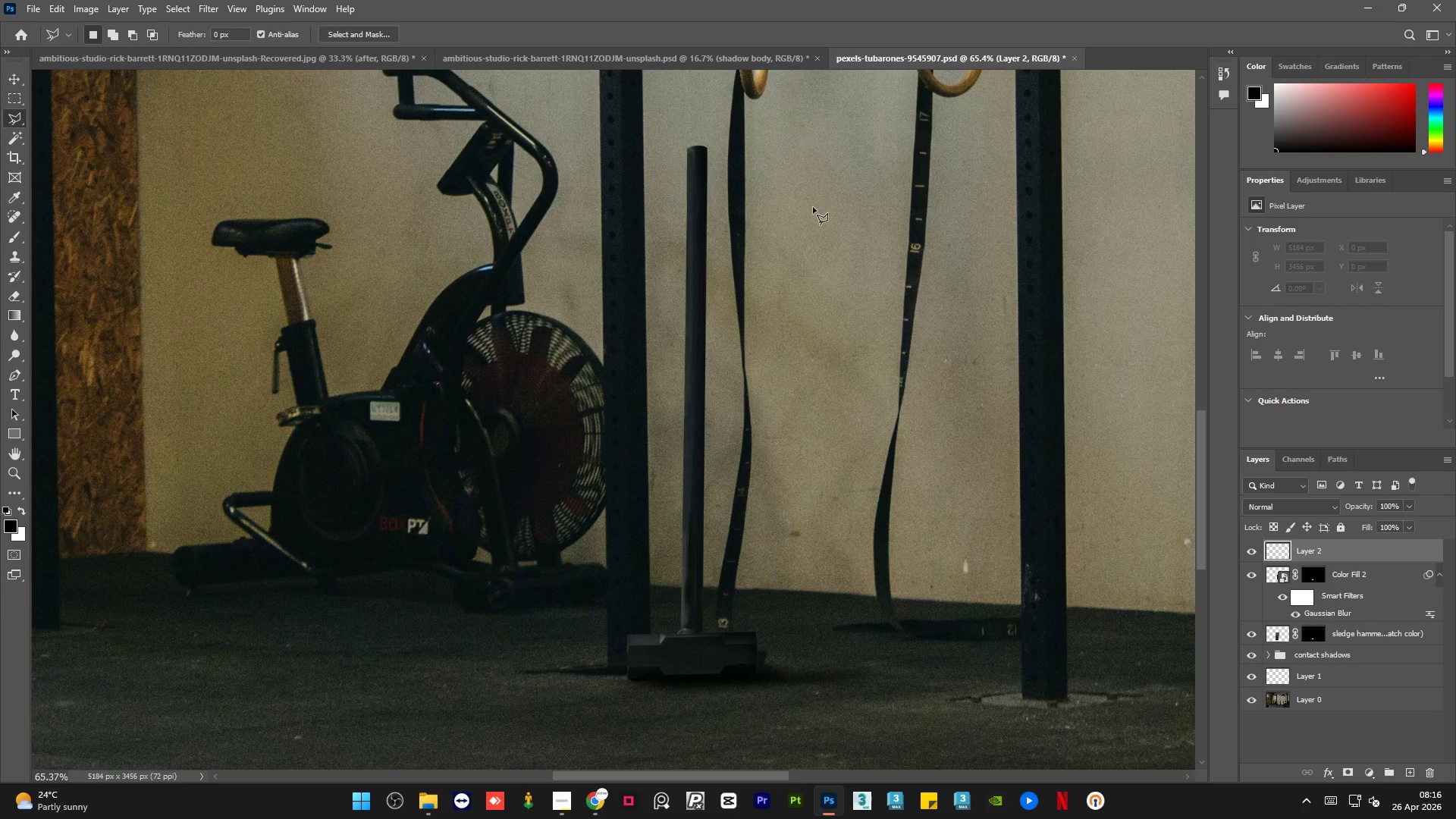 
hold_key(key=AltLeft, duration=1.0)
scroll: coordinate [693, 121], scroll_direction: up, amount: 11.0
 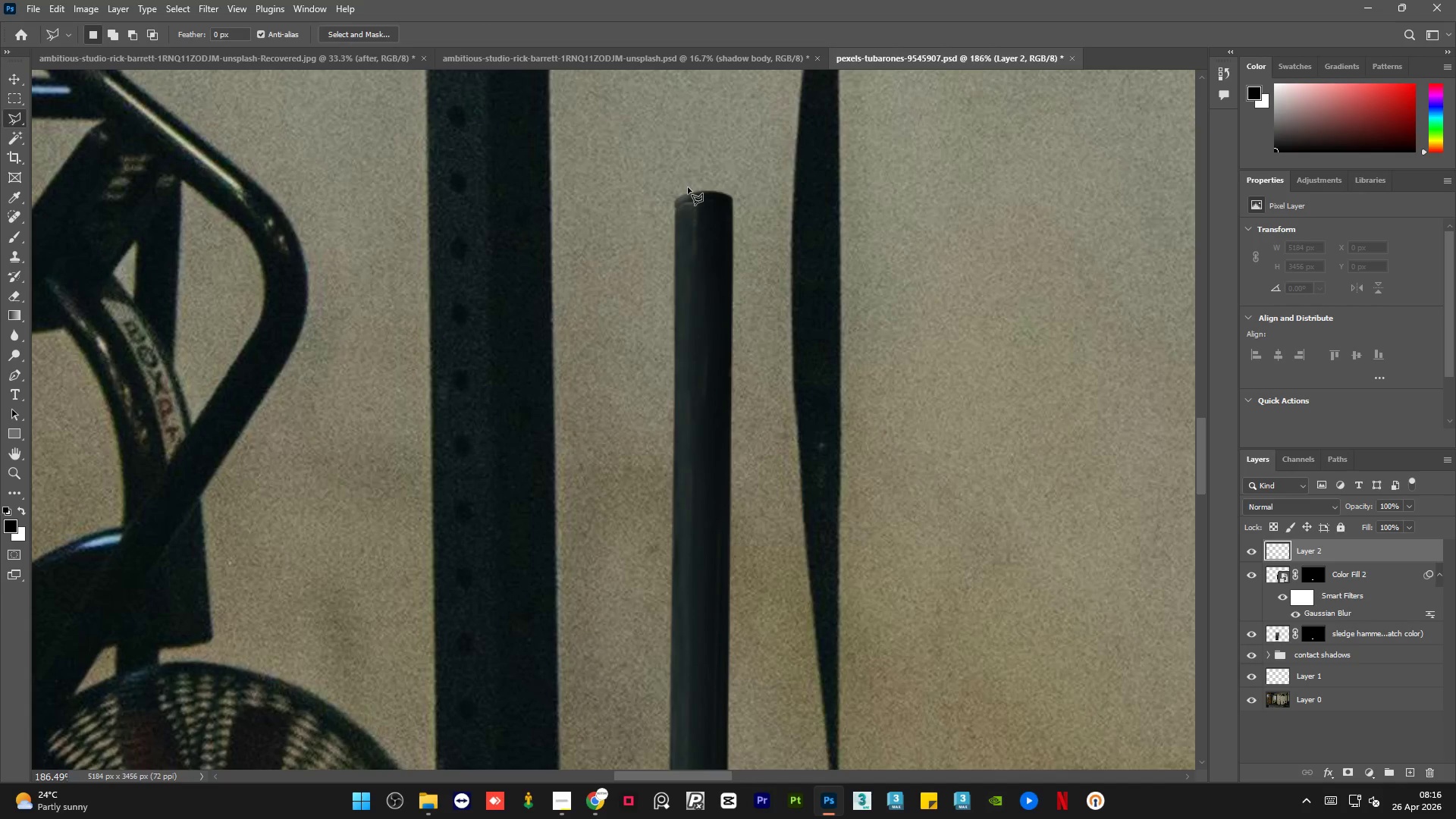 
left_click([688, 187])
 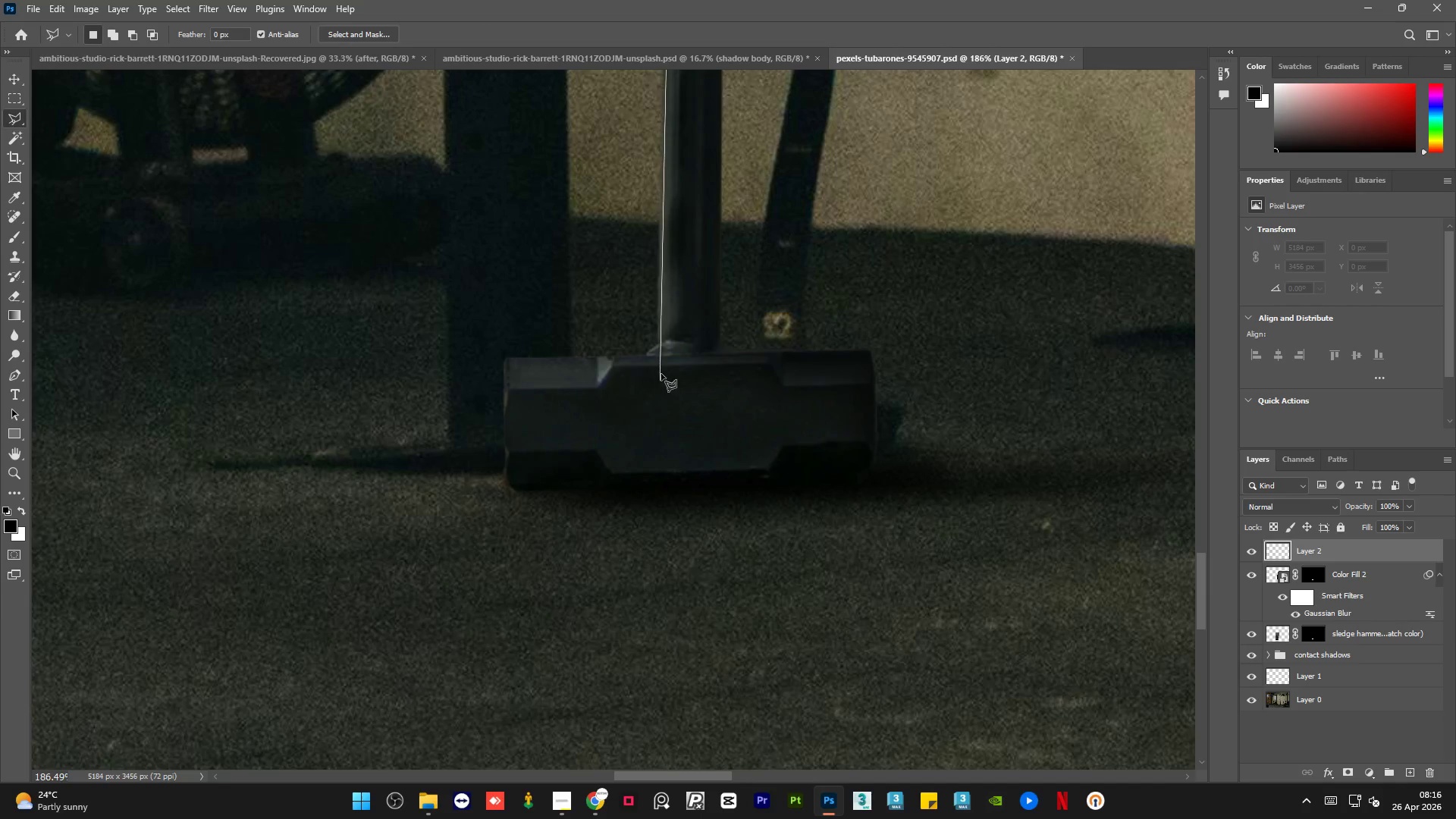 
left_click([668, 358])
 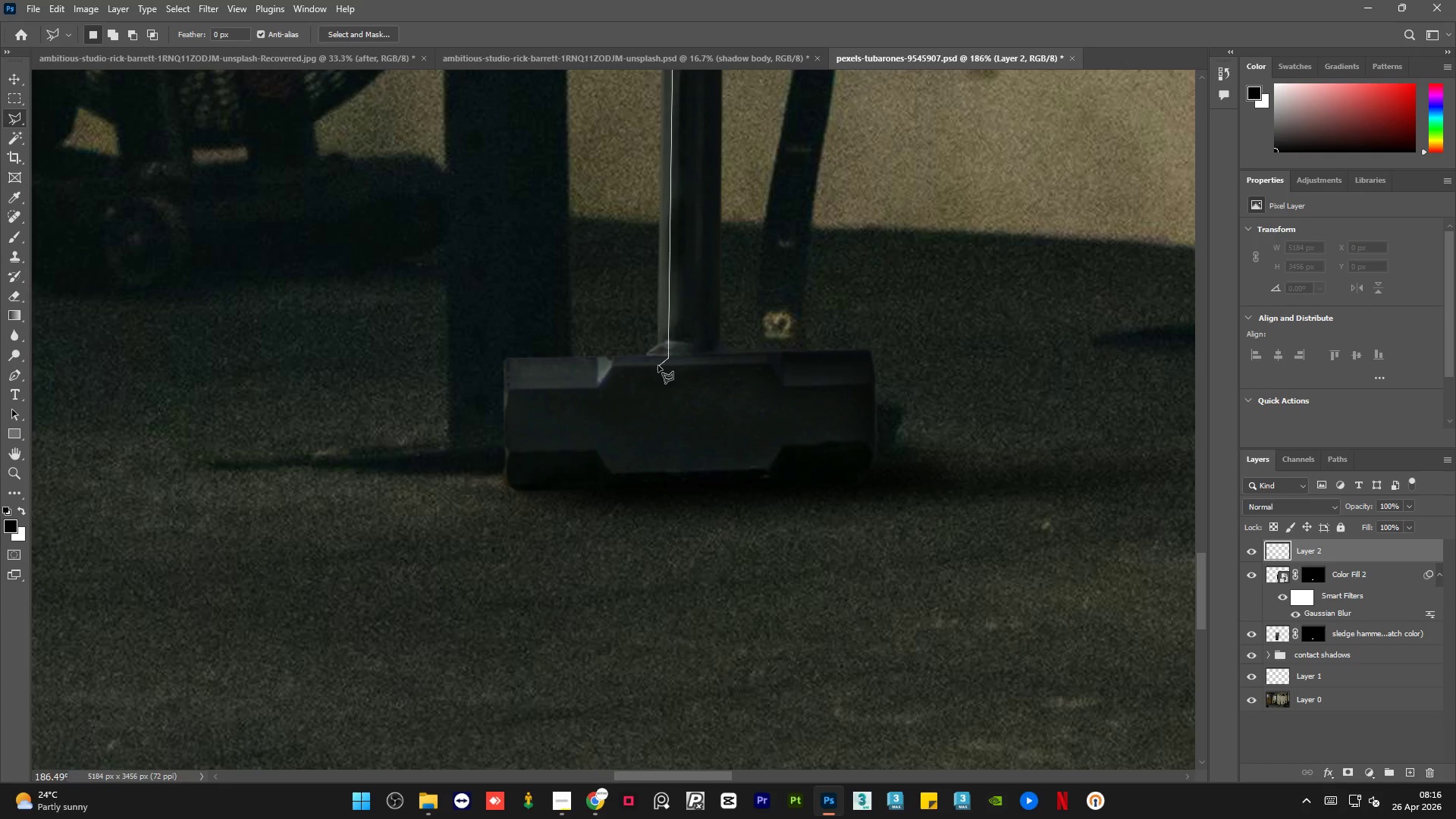 
left_click([657, 366])
 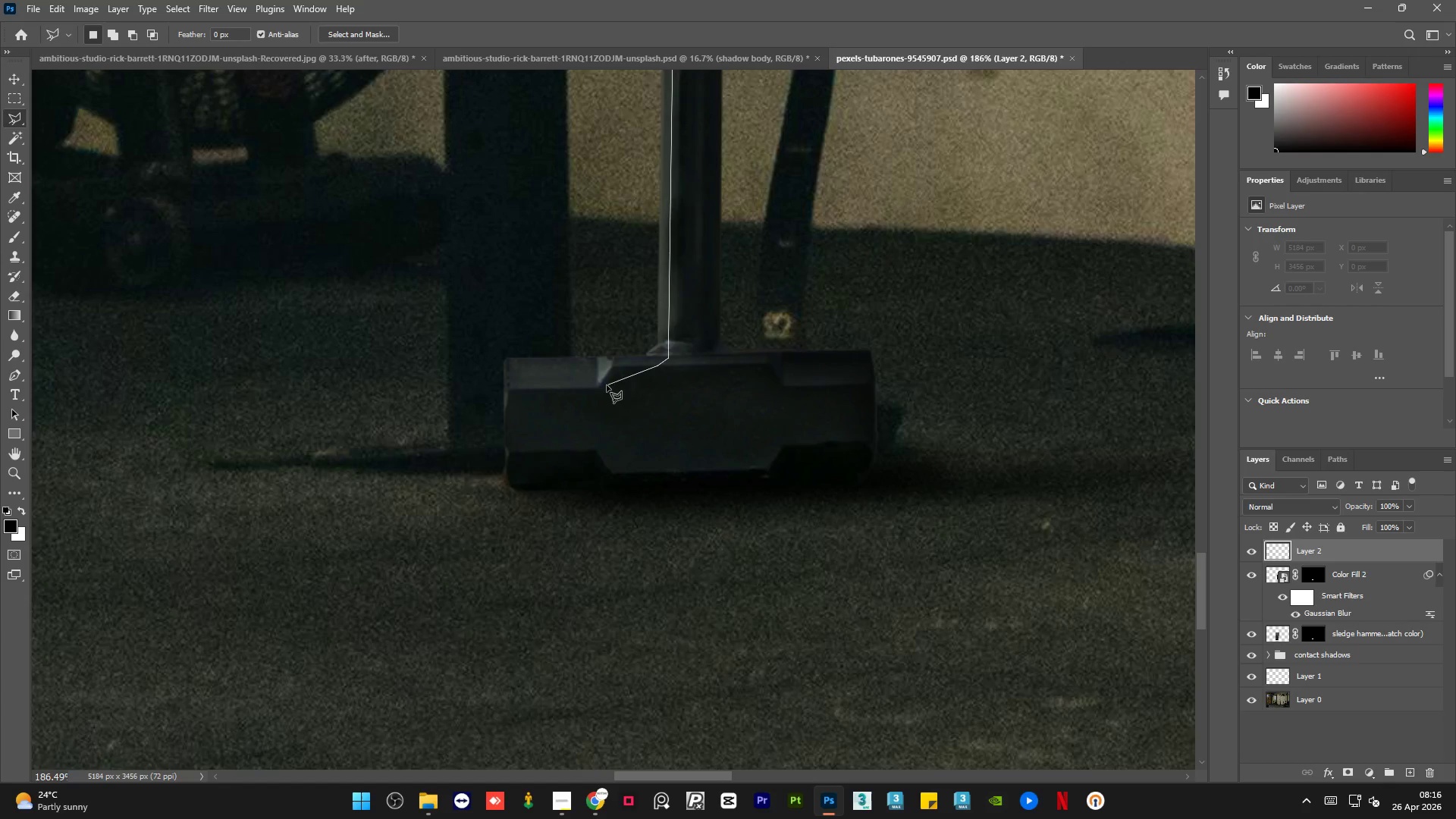 
left_click([596, 393])
 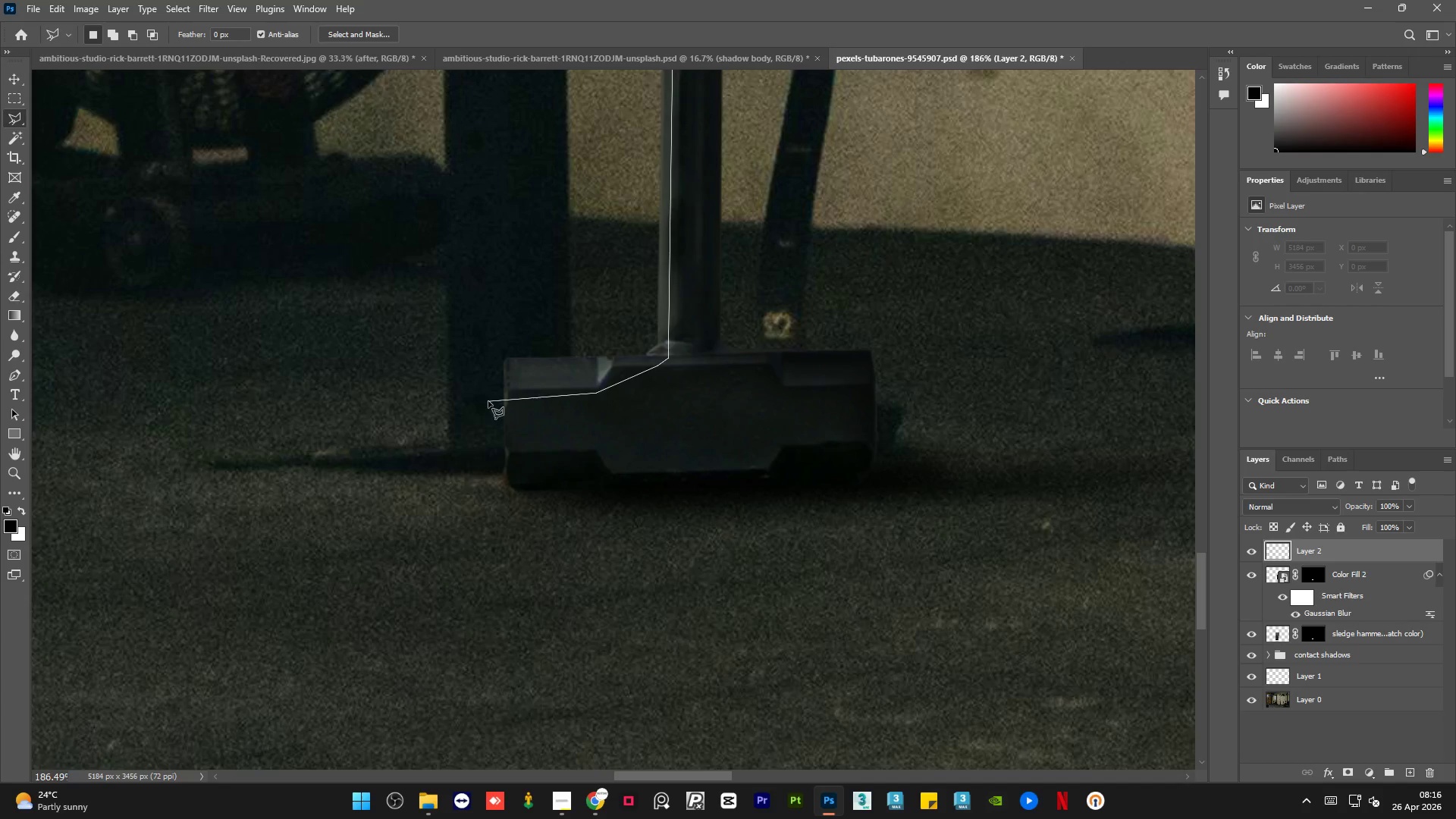 
double_click([488, 330])
 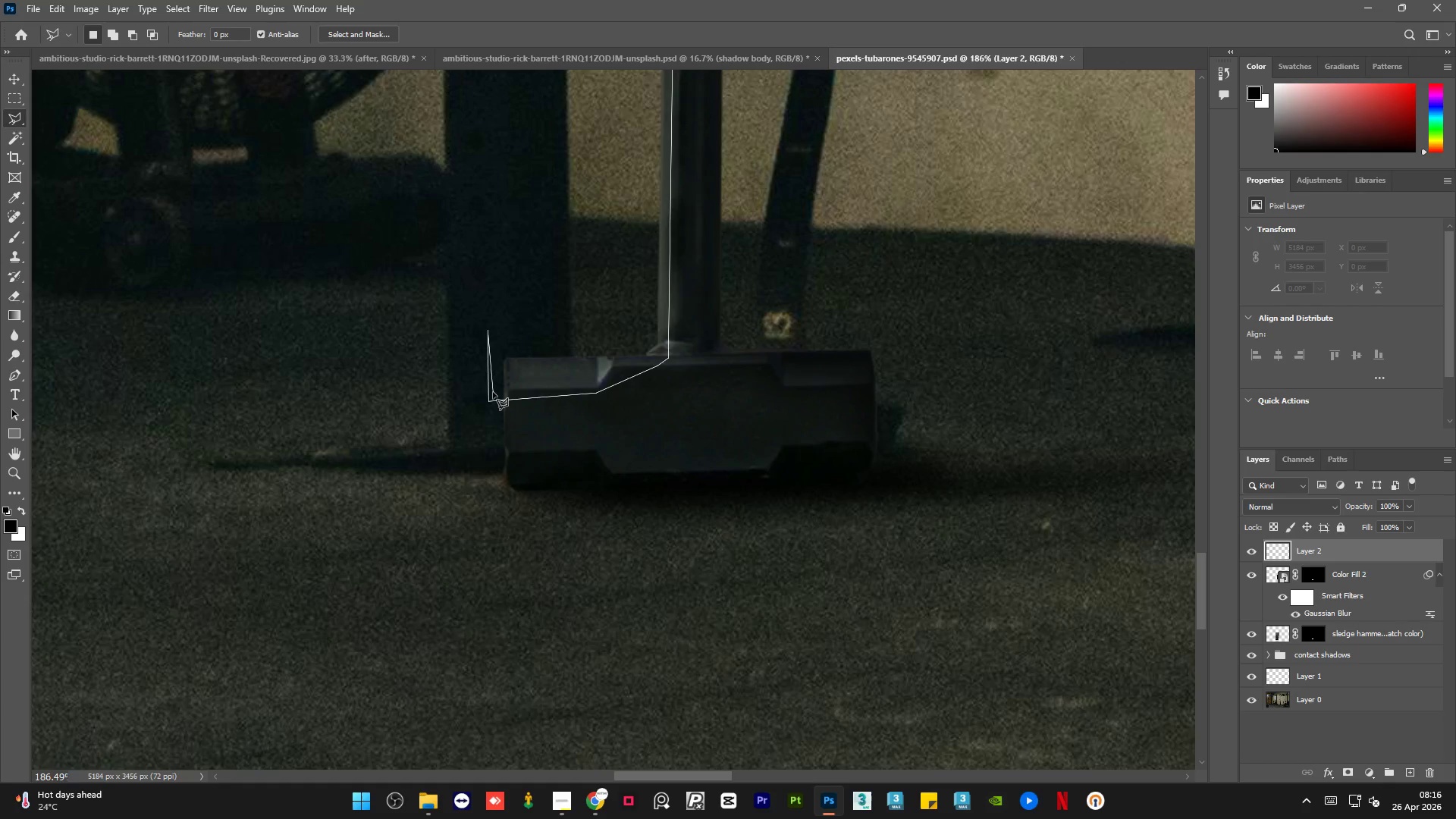 
key(Backspace)
 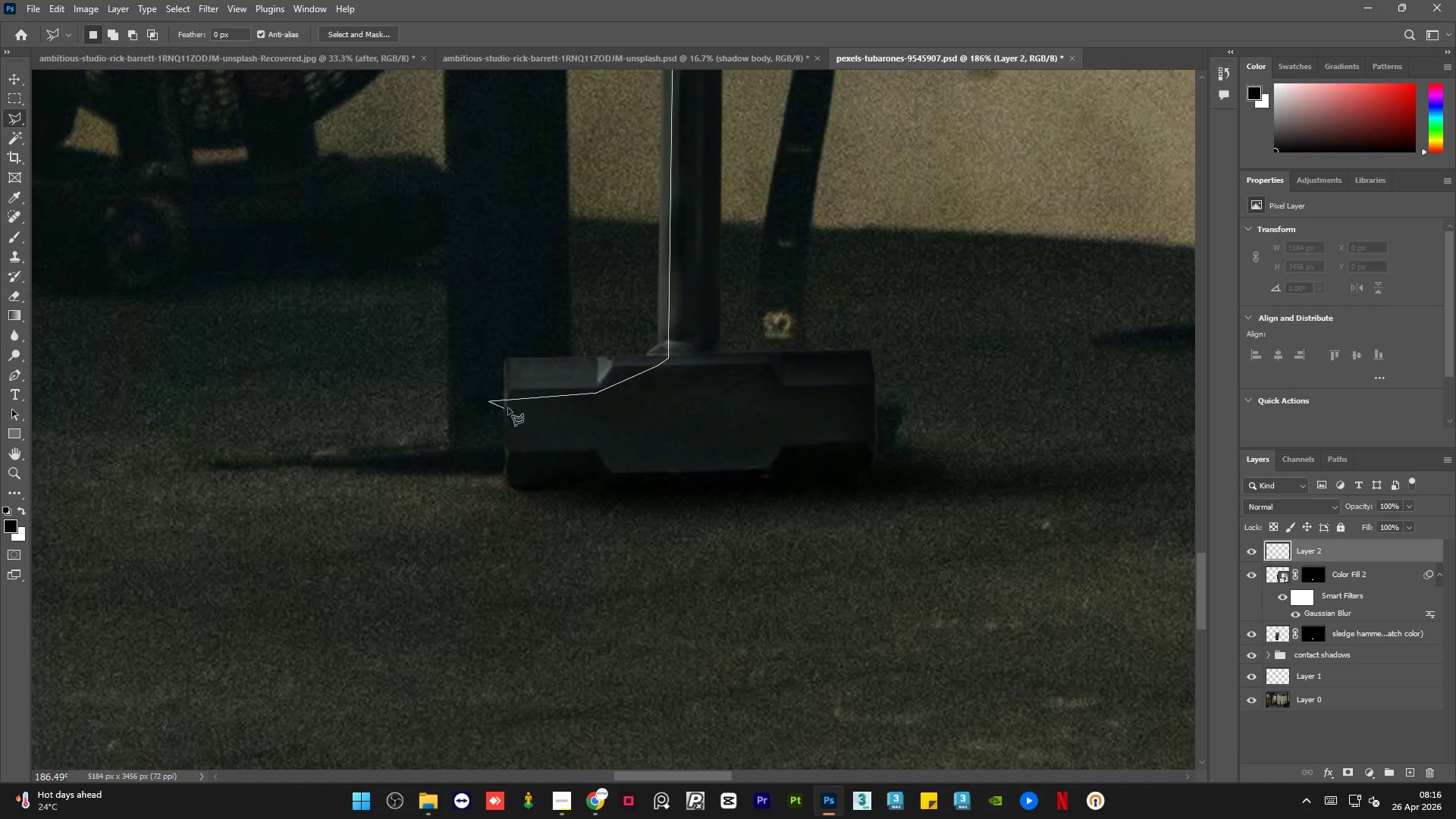 
key(Backspace)
 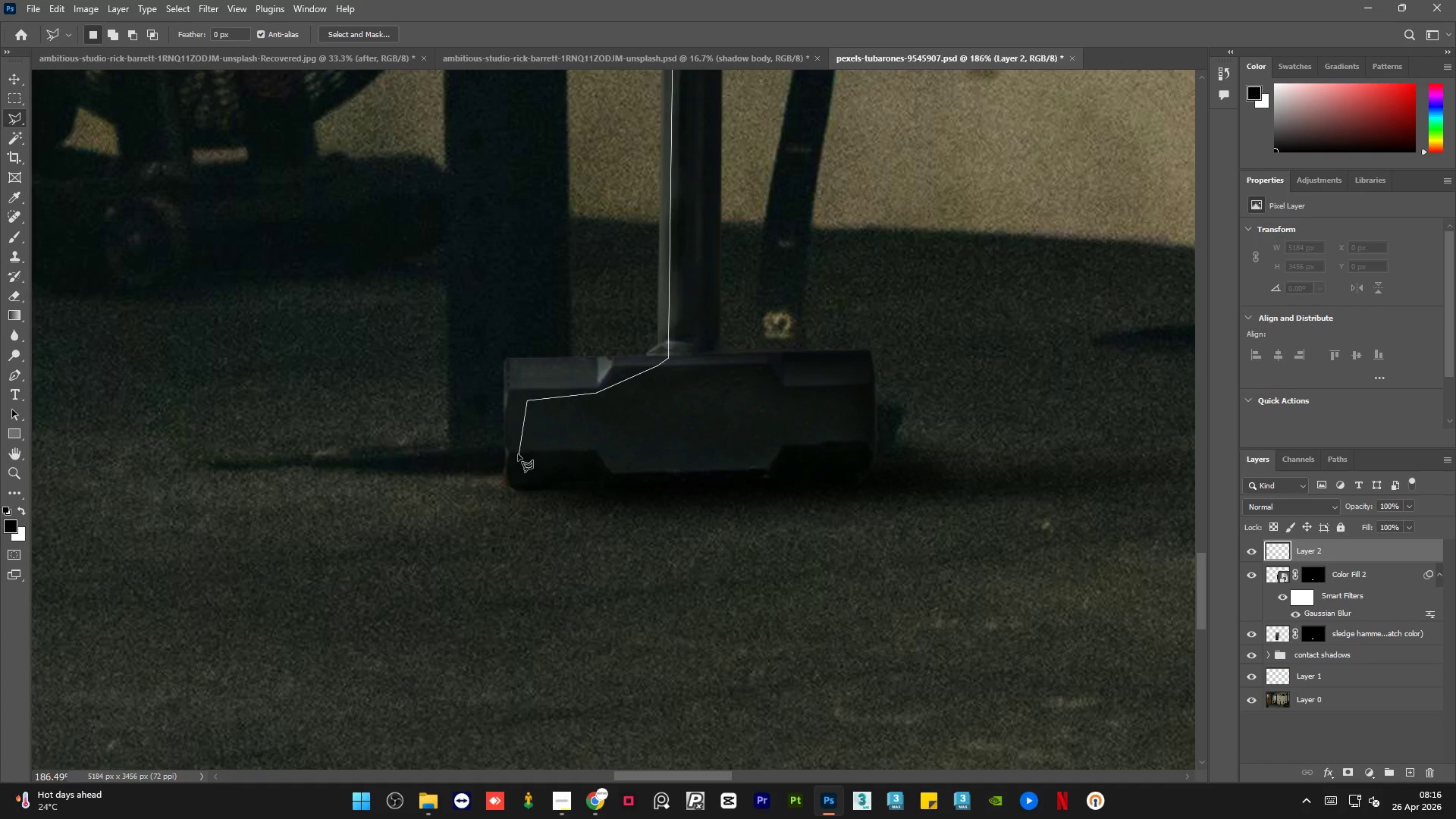 
left_click([511, 454])
 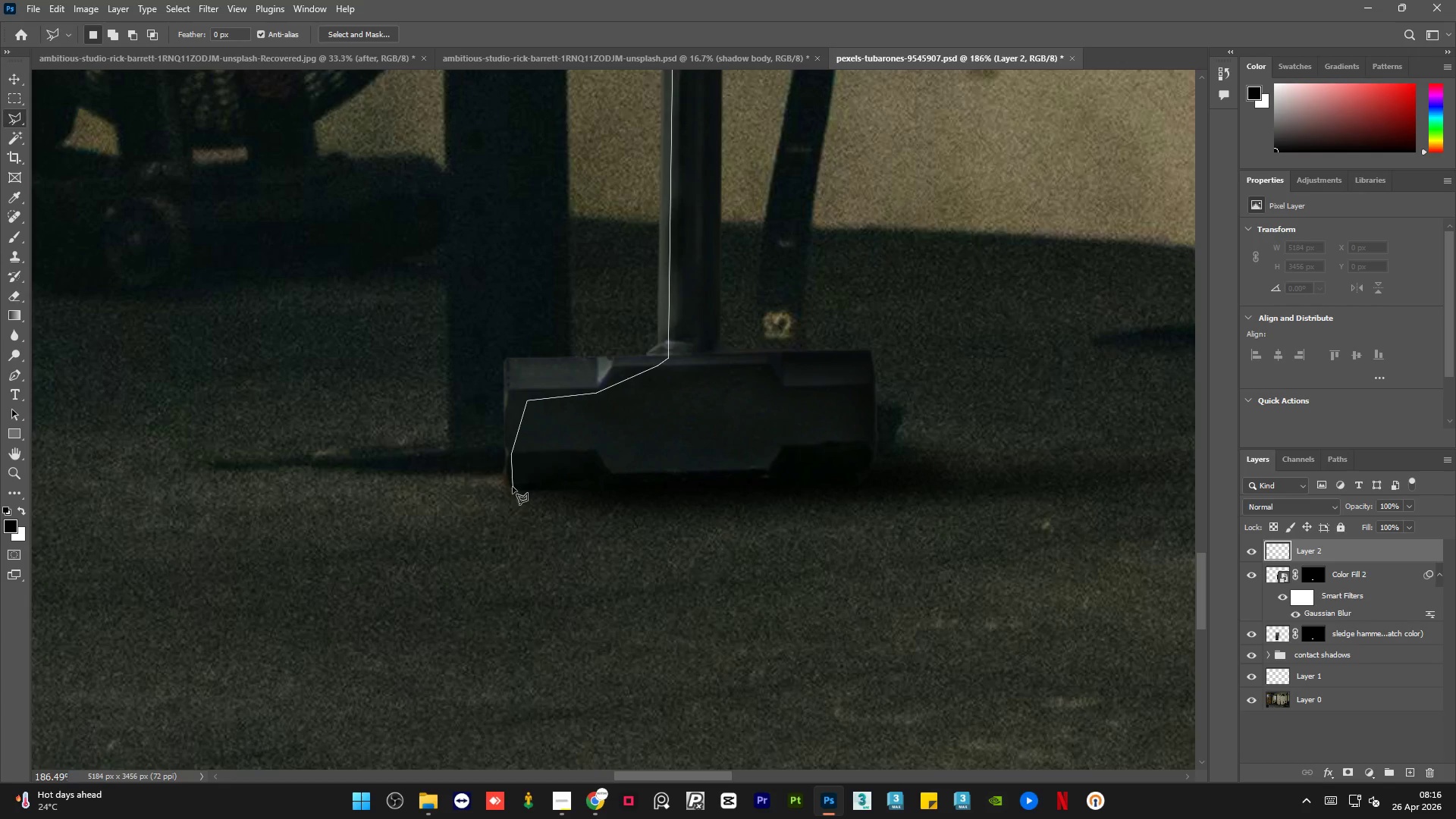 
left_click([513, 487])
 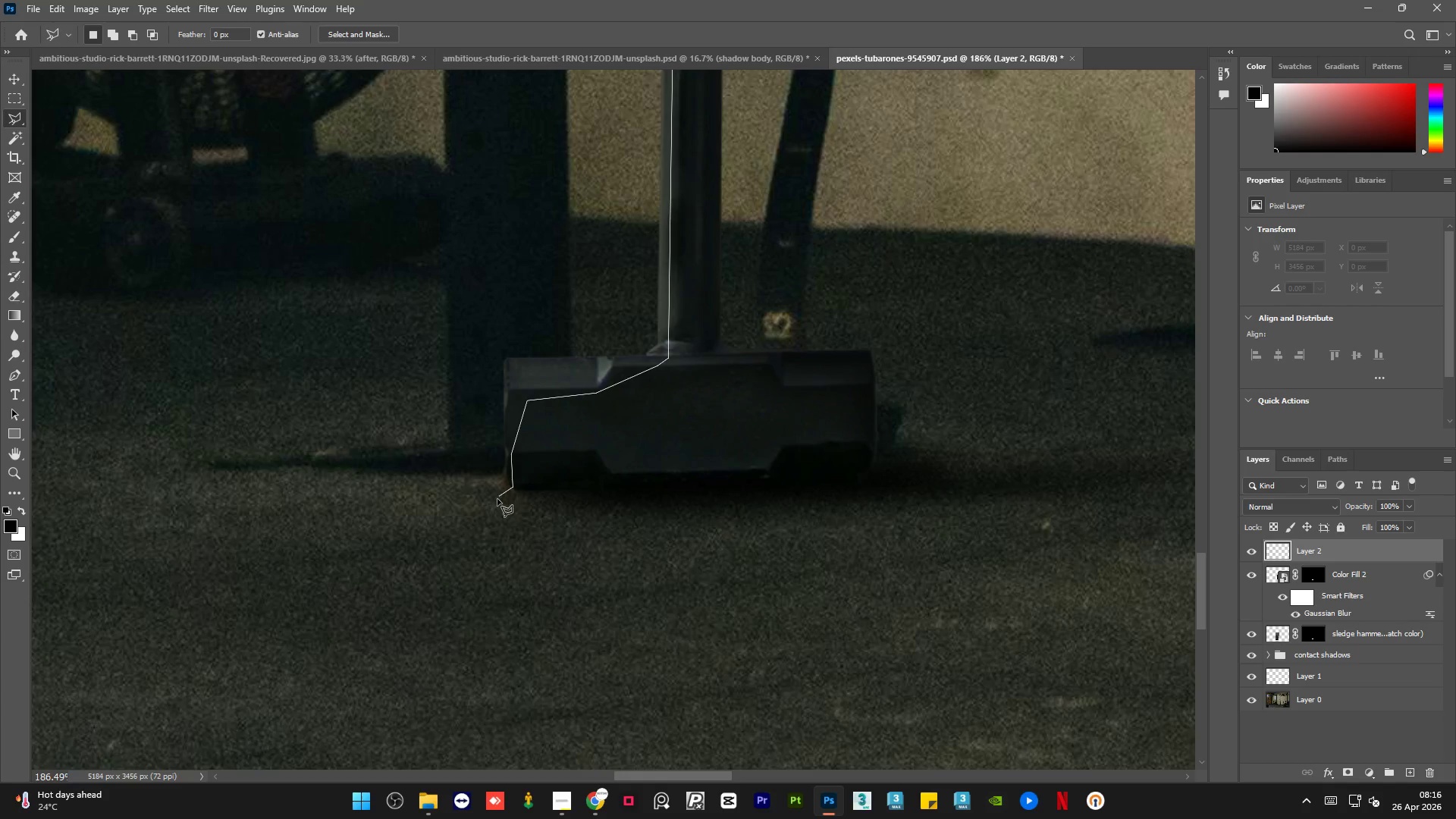 
left_click([490, 510])
 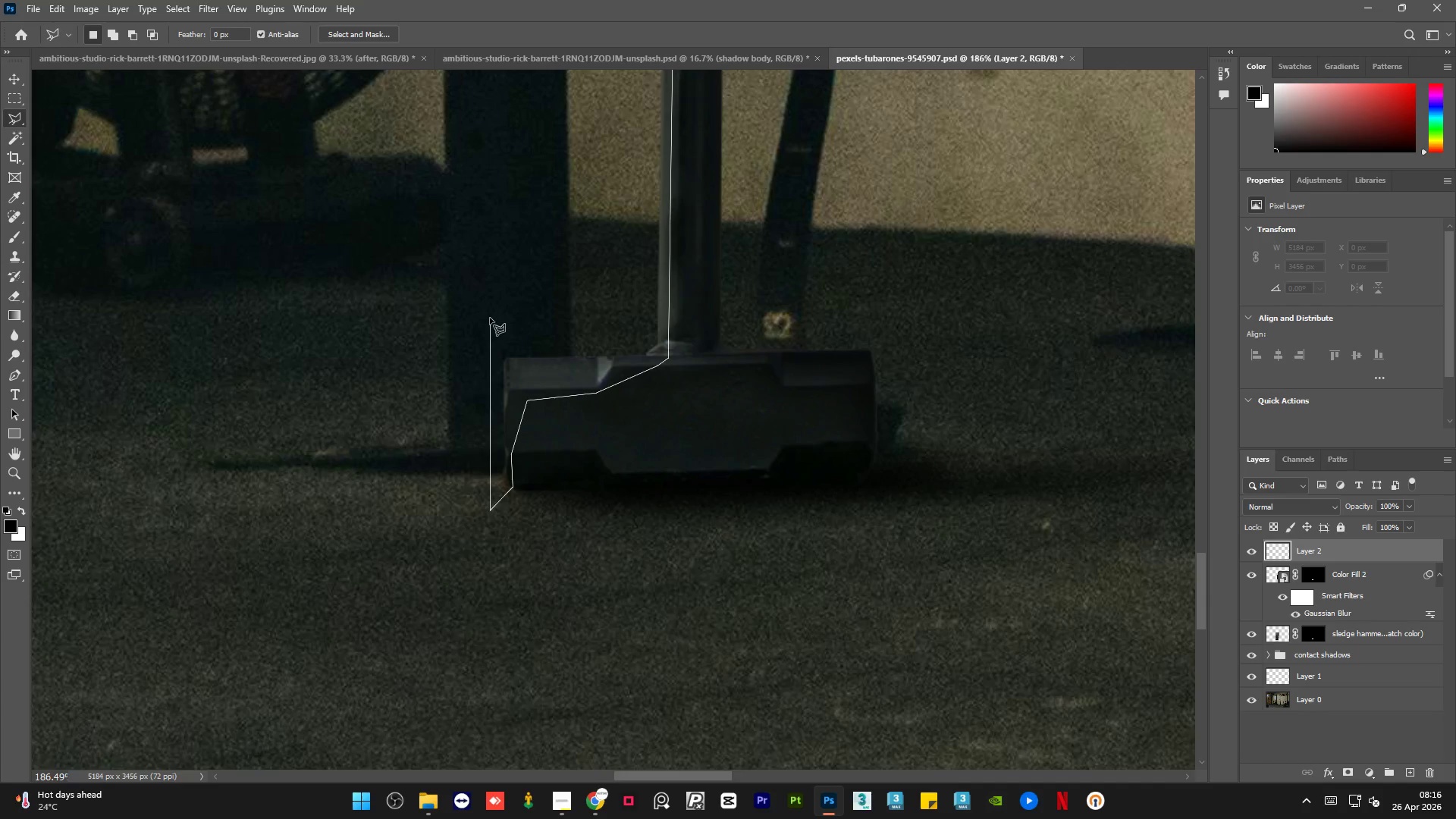 
left_click([489, 310])
 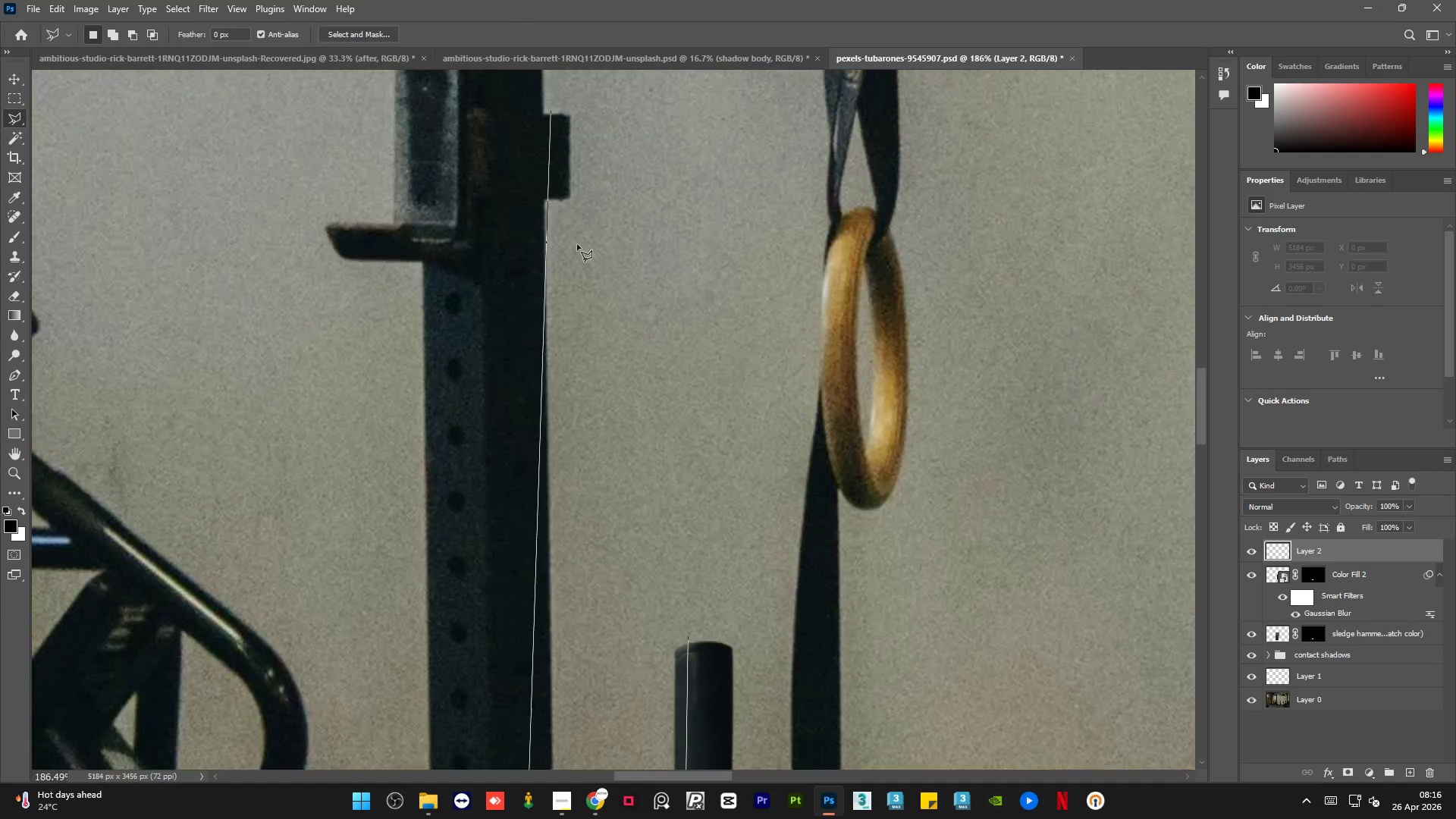 
double_click([707, 504])
 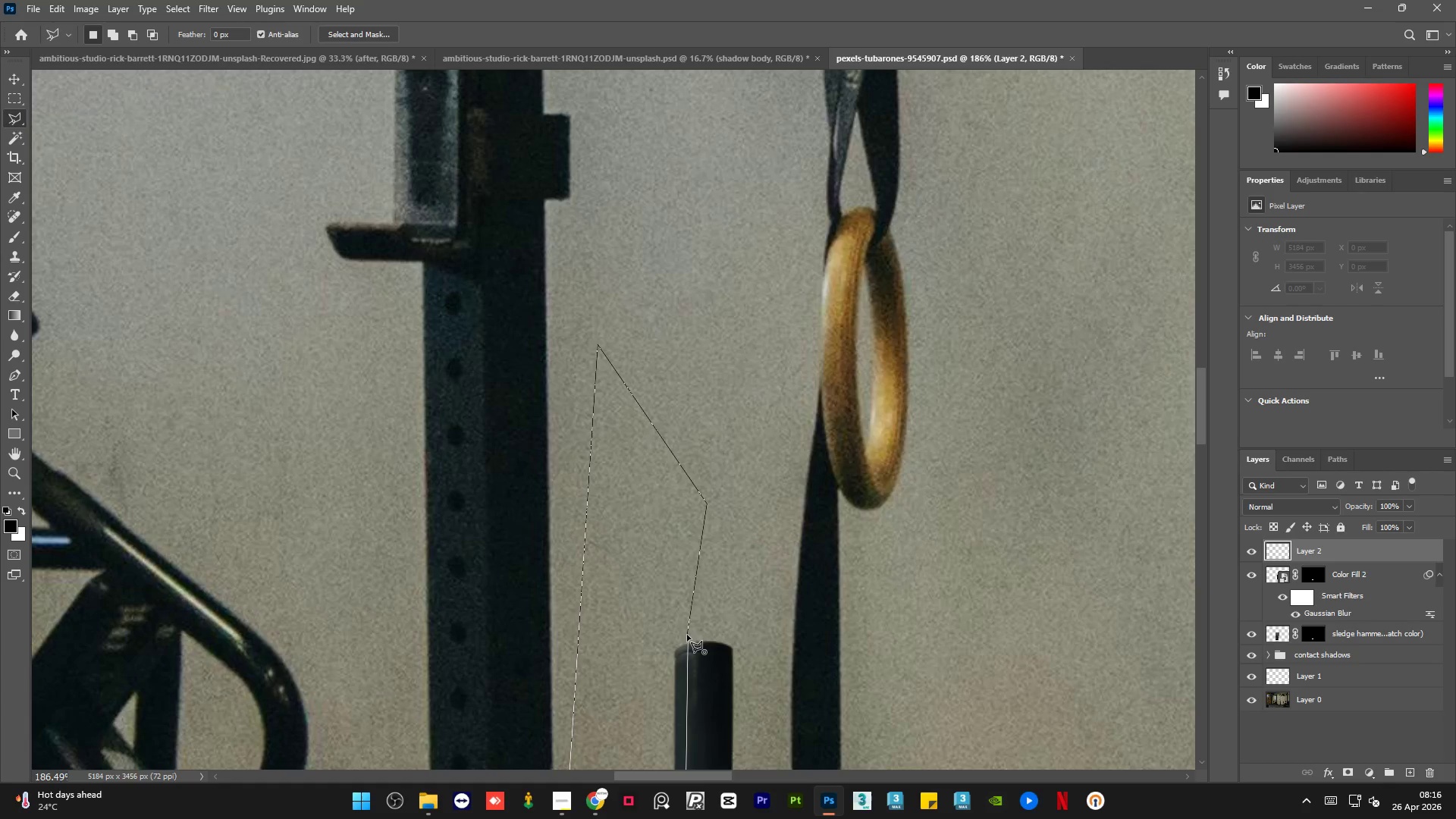 
left_click([688, 636])
 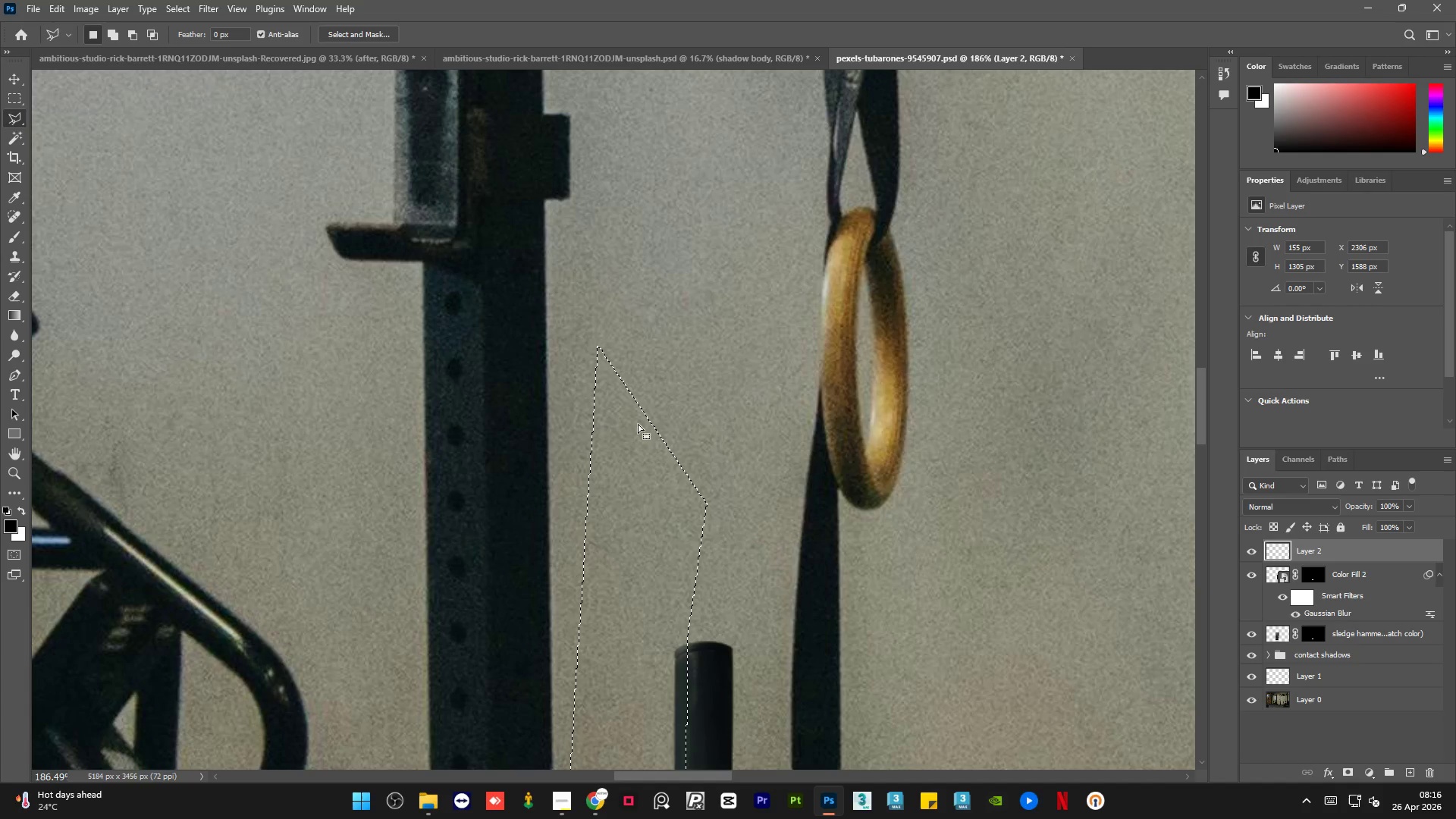 
hold_key(key=AltLeft, duration=4.08)
scroll: coordinate [682, 330], scroll_direction: down, amount: 21.0